 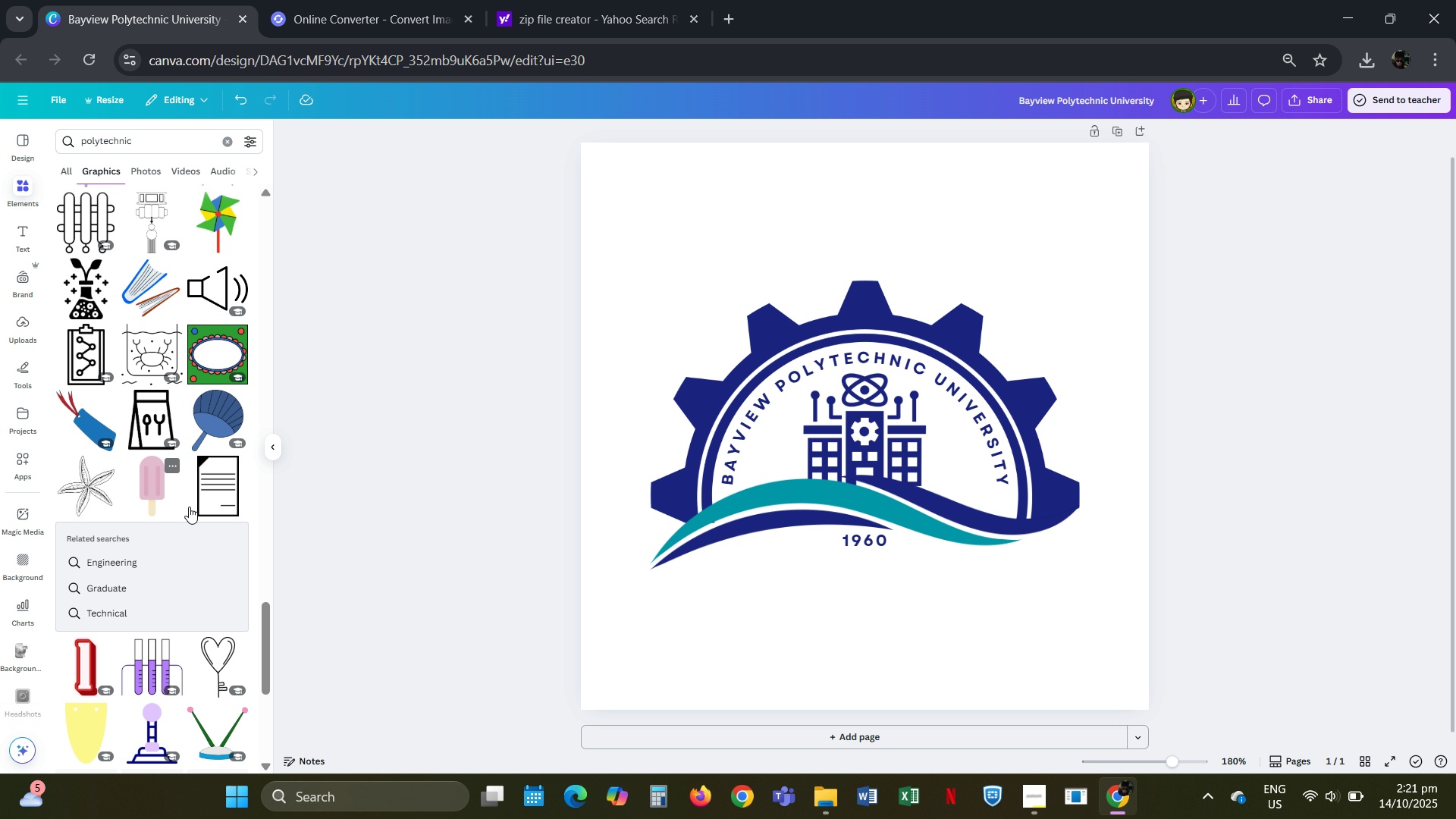 
left_click([963, 512])
 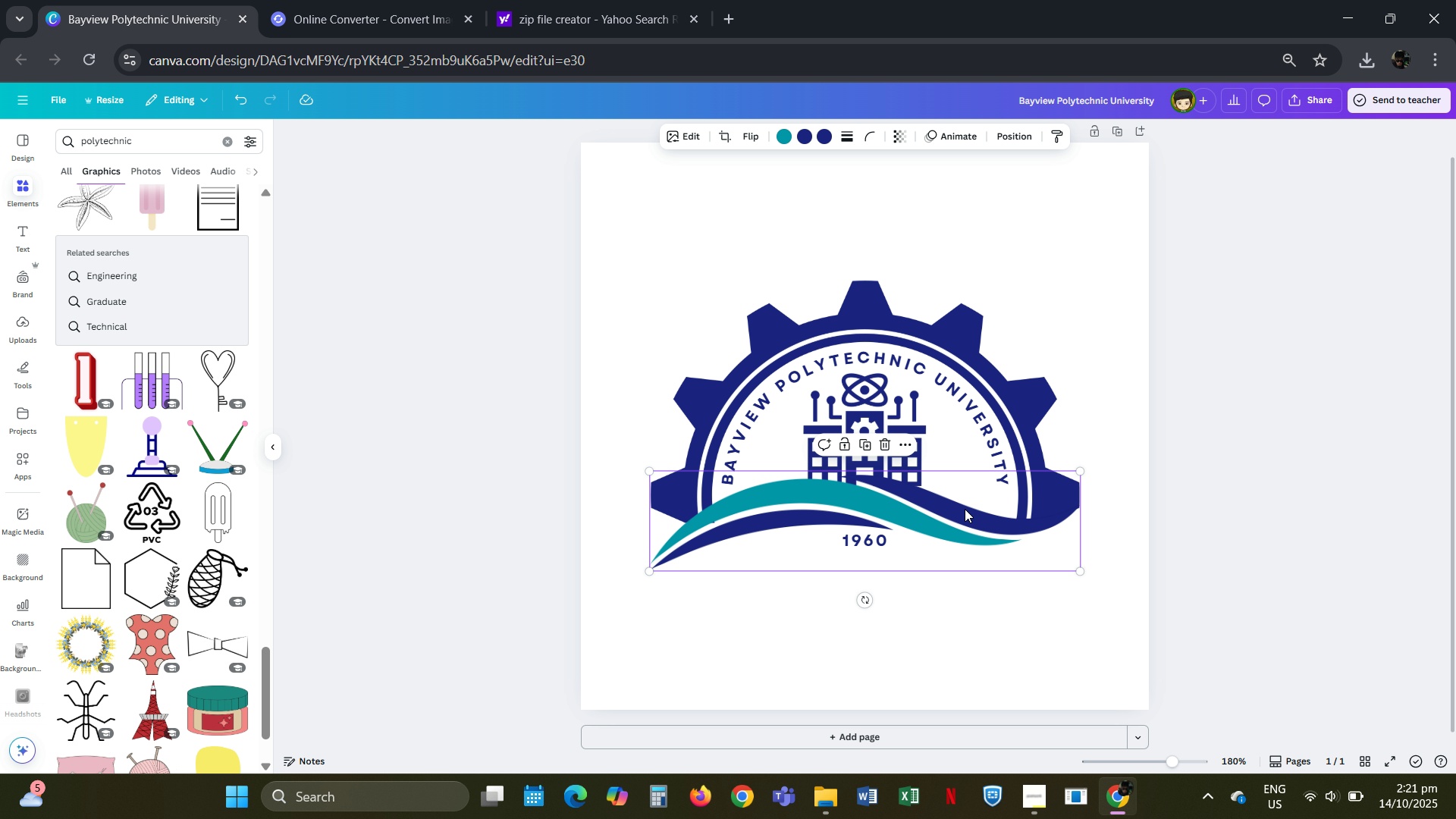 
key(ArrowDown)
 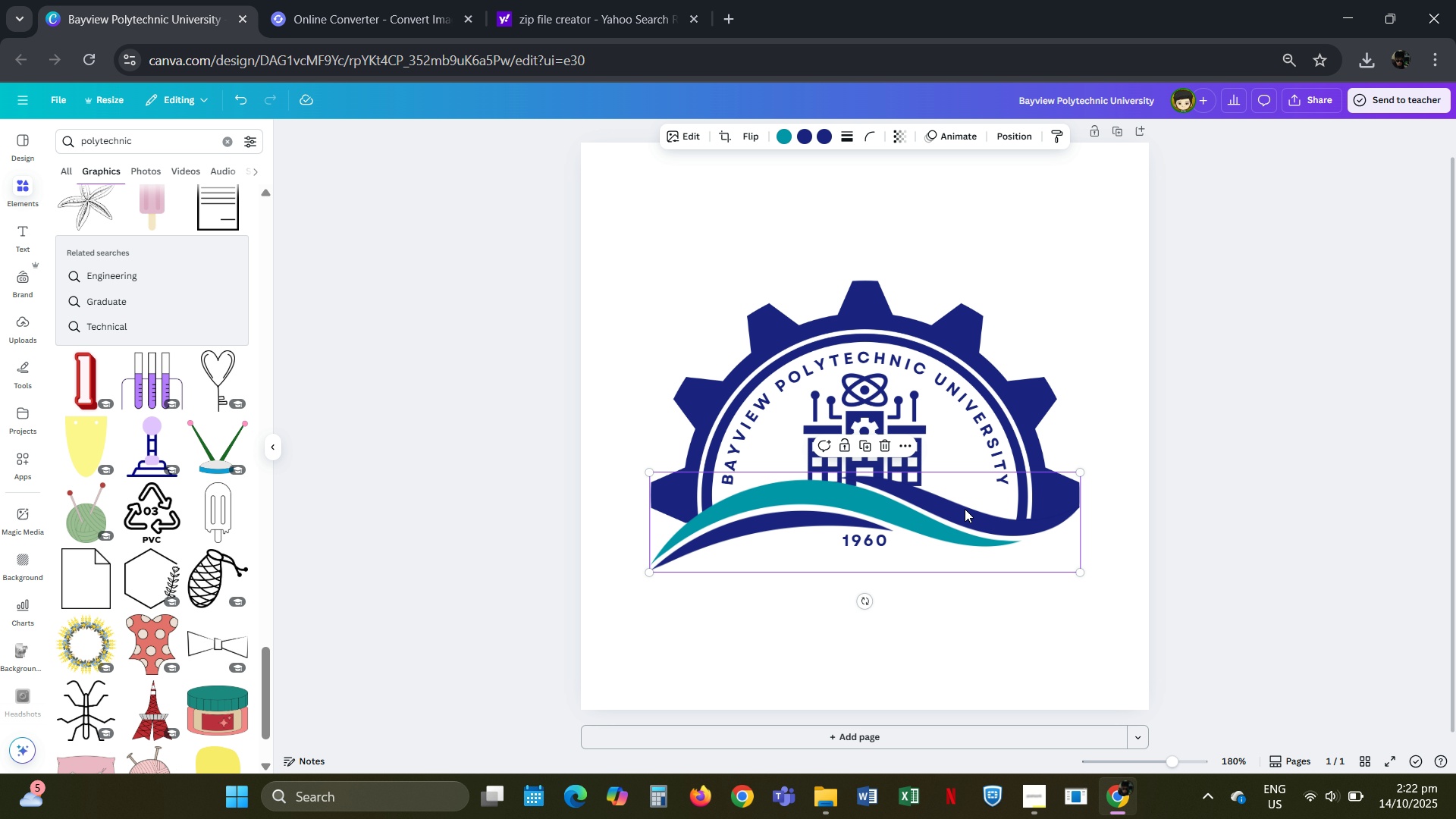 
left_click([1164, 470])
 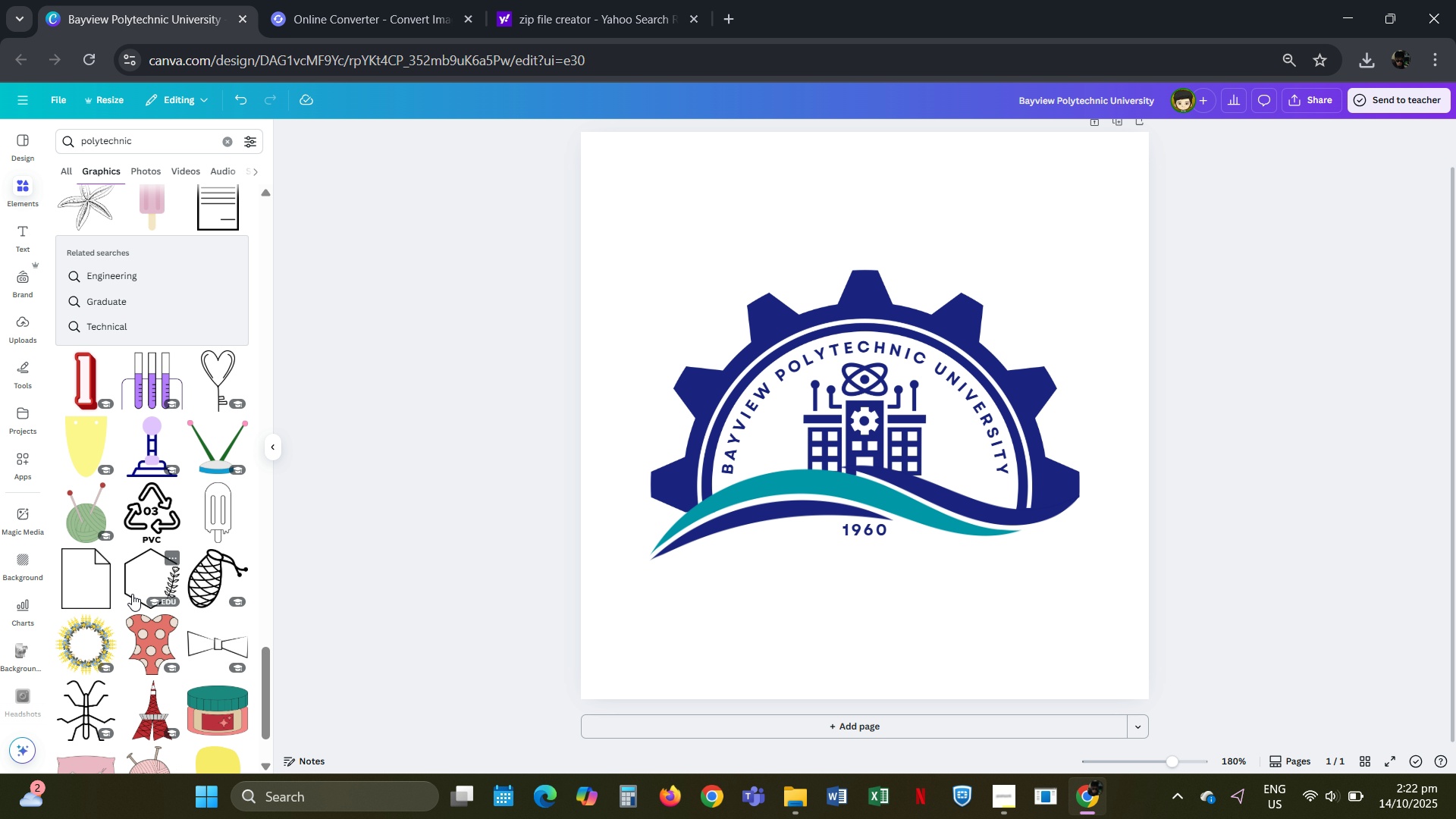 
wait(27.52)
 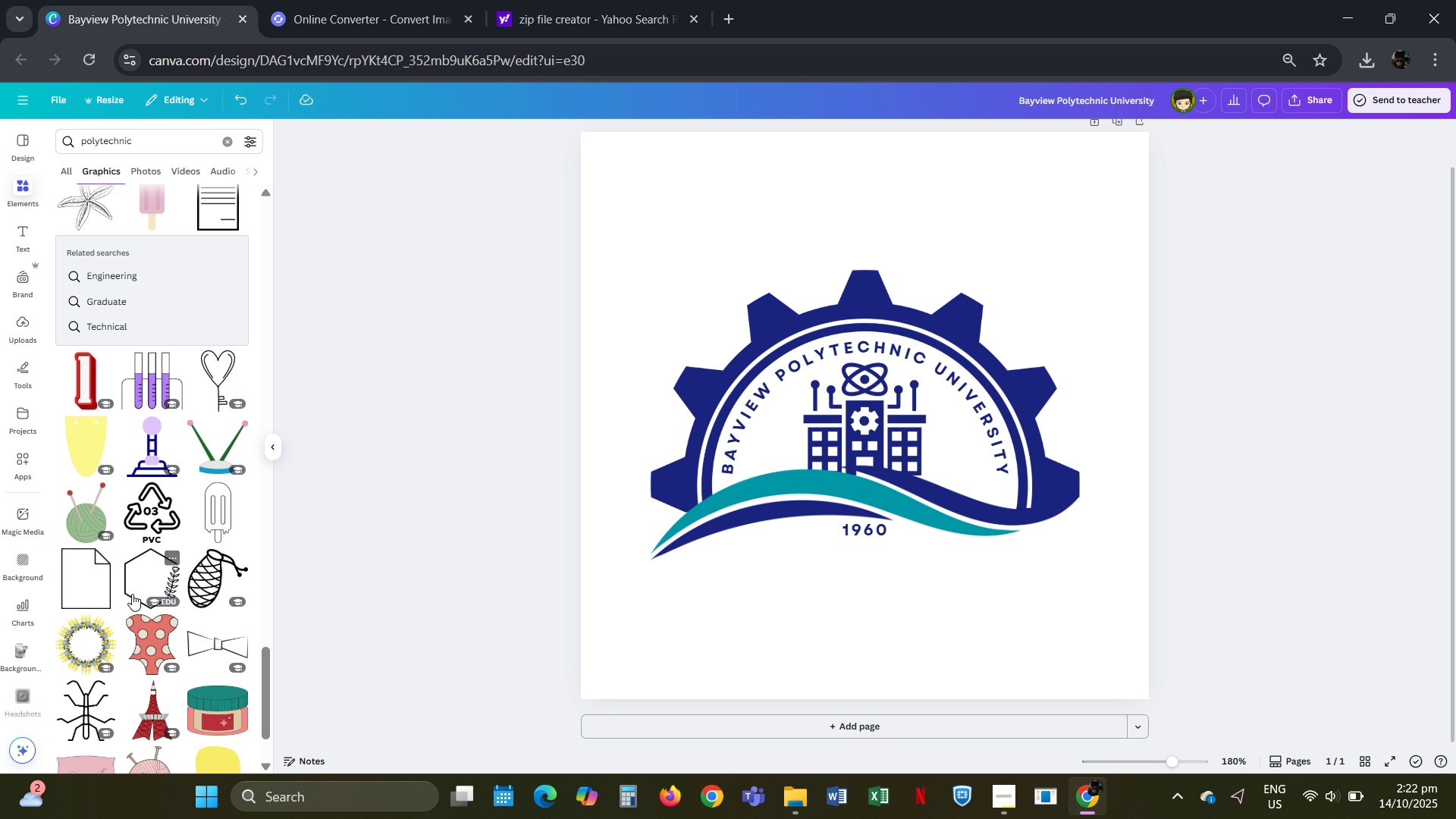 
mouse_move([213, 513])
 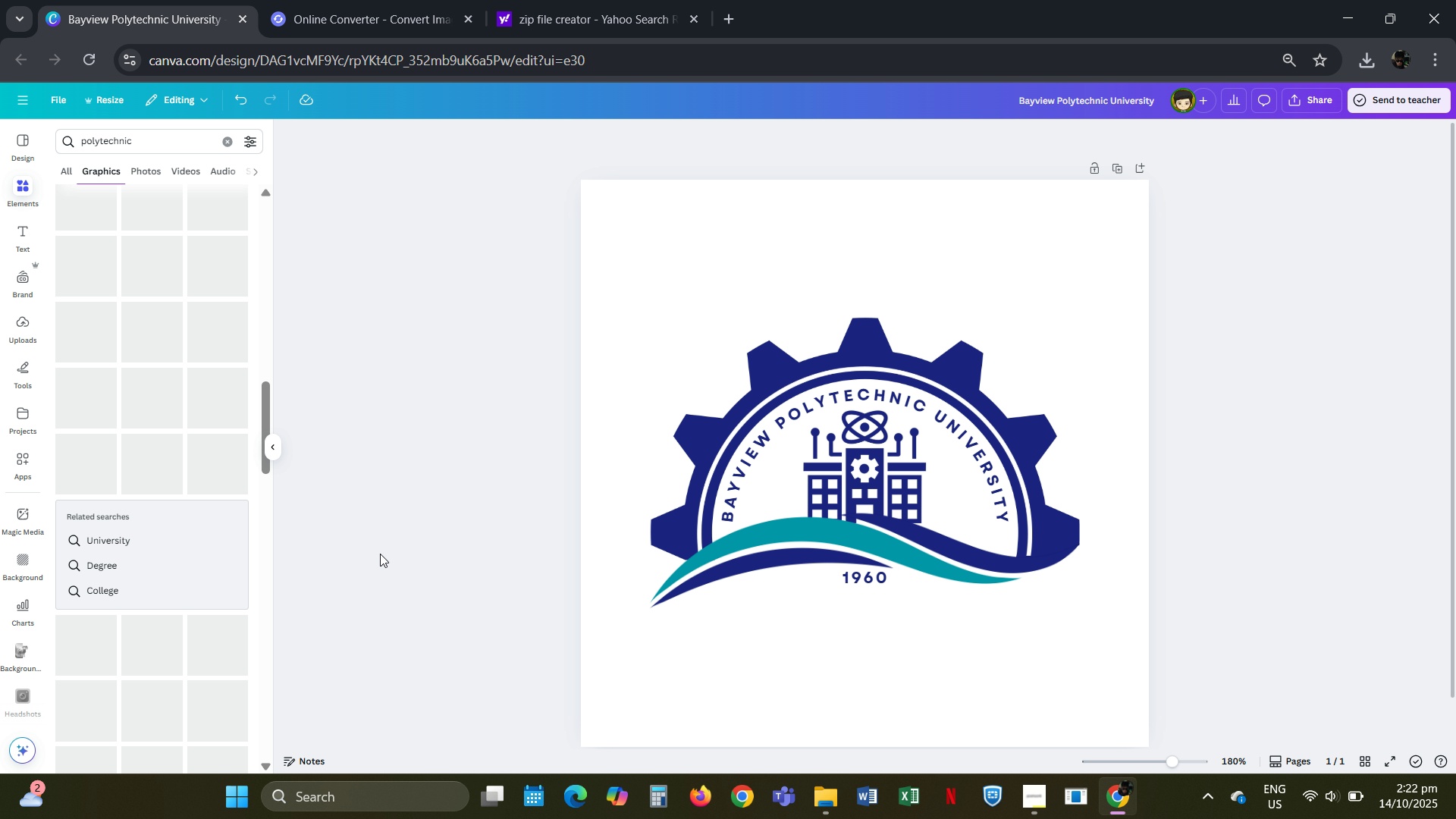 
key(Alt+AltLeft)
 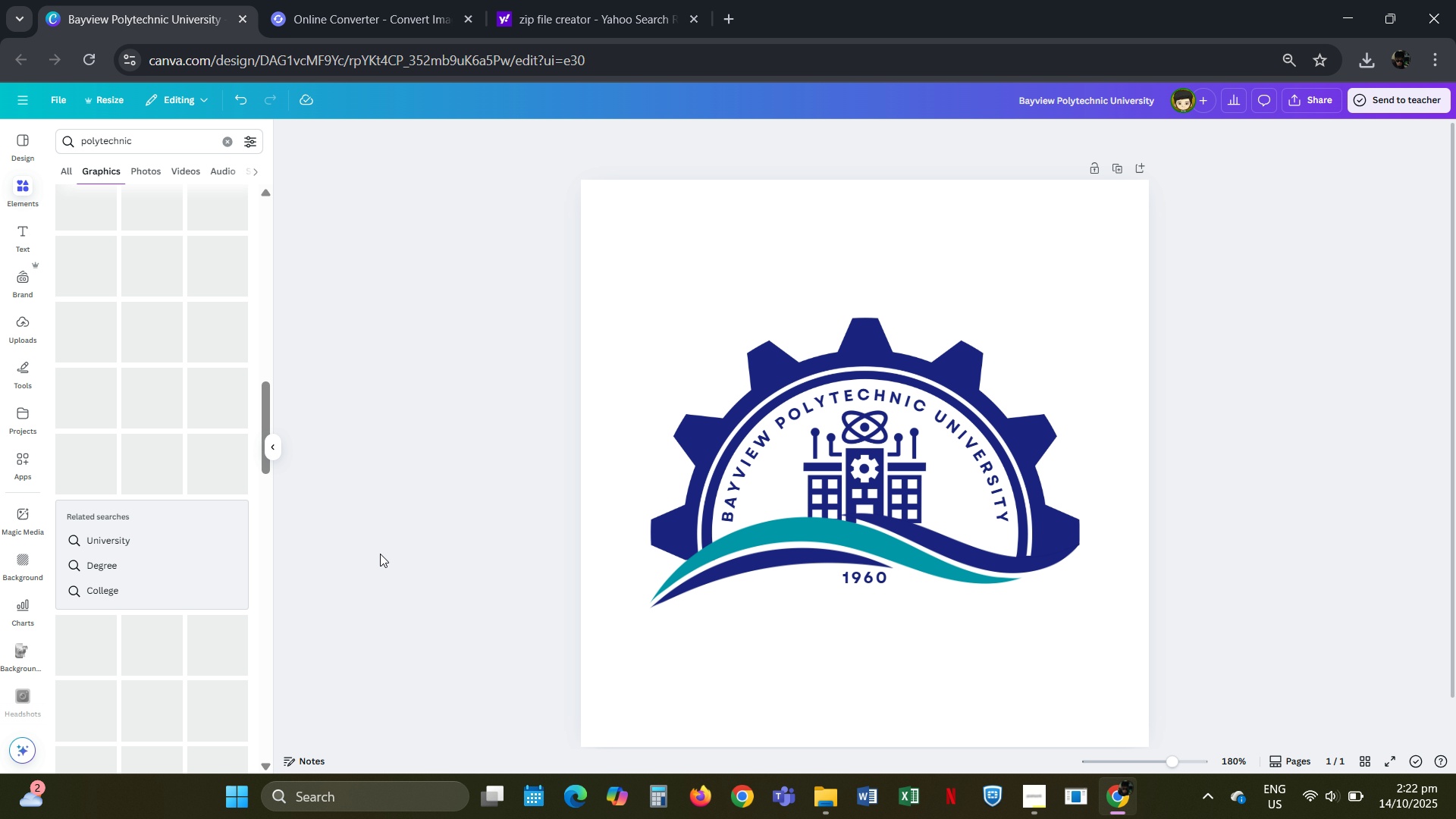 
key(Alt+Tab)